 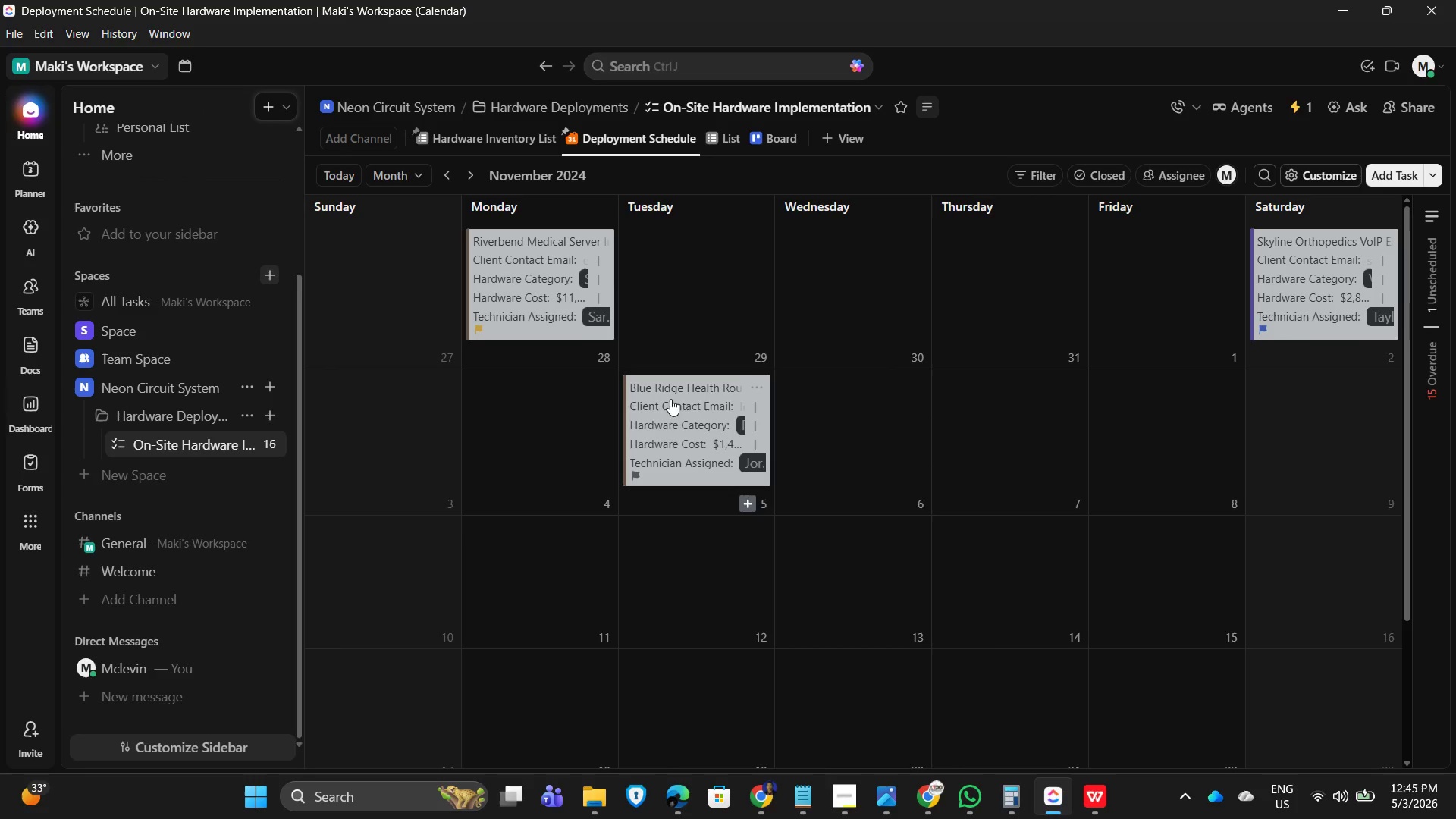 
left_click([496, 143])
 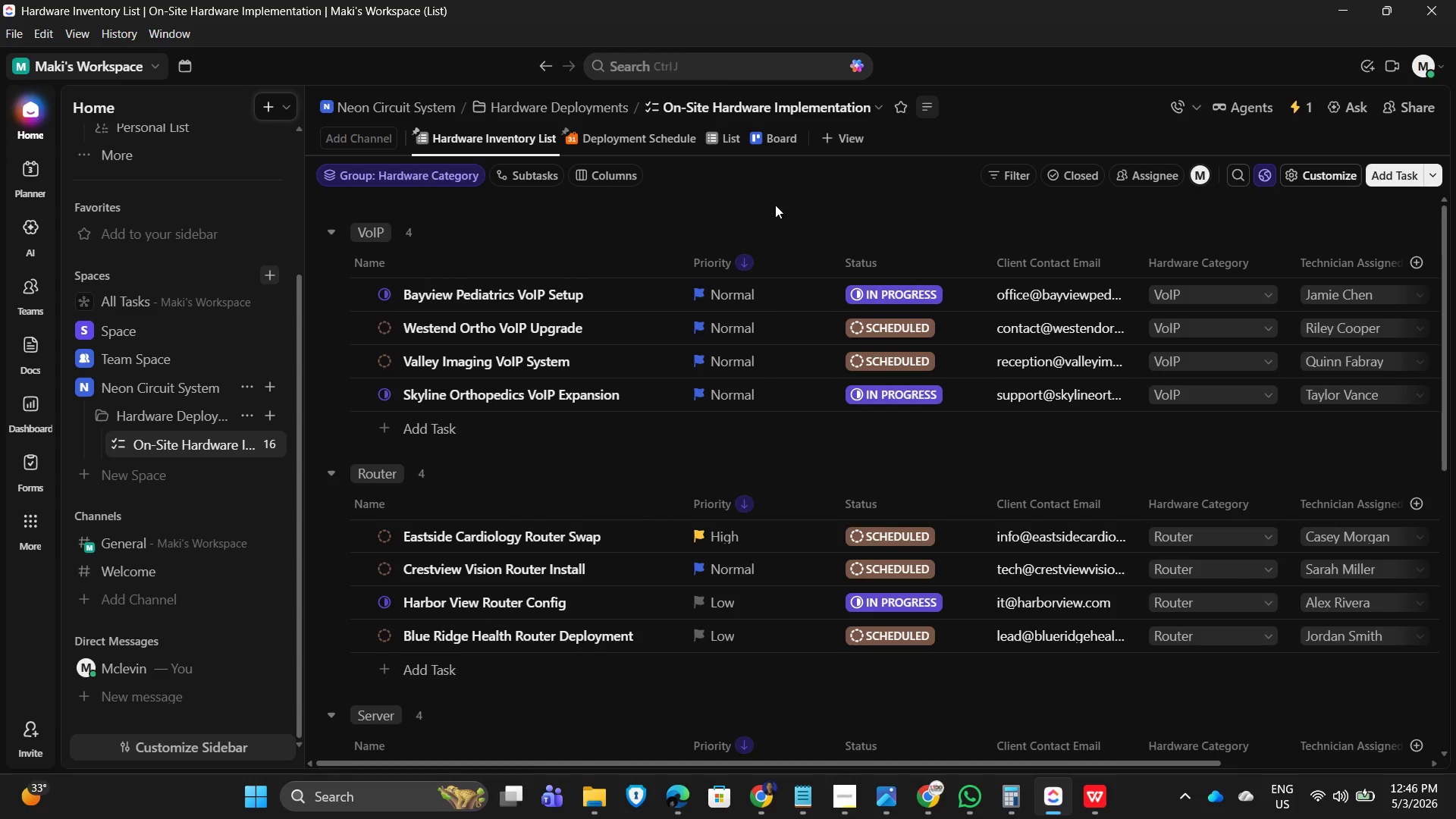 
left_click([770, 141])
 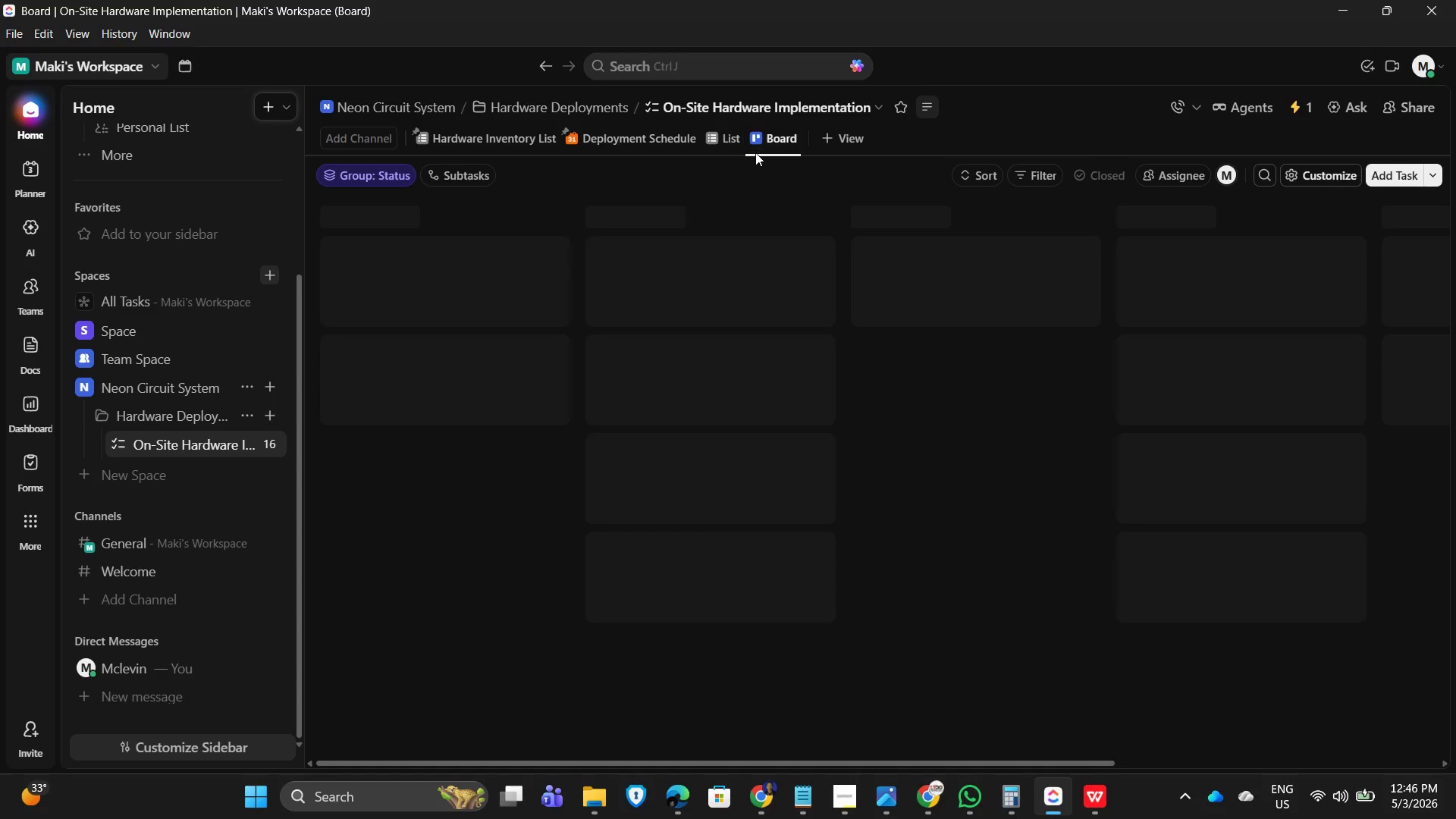 
left_click([724, 138])
 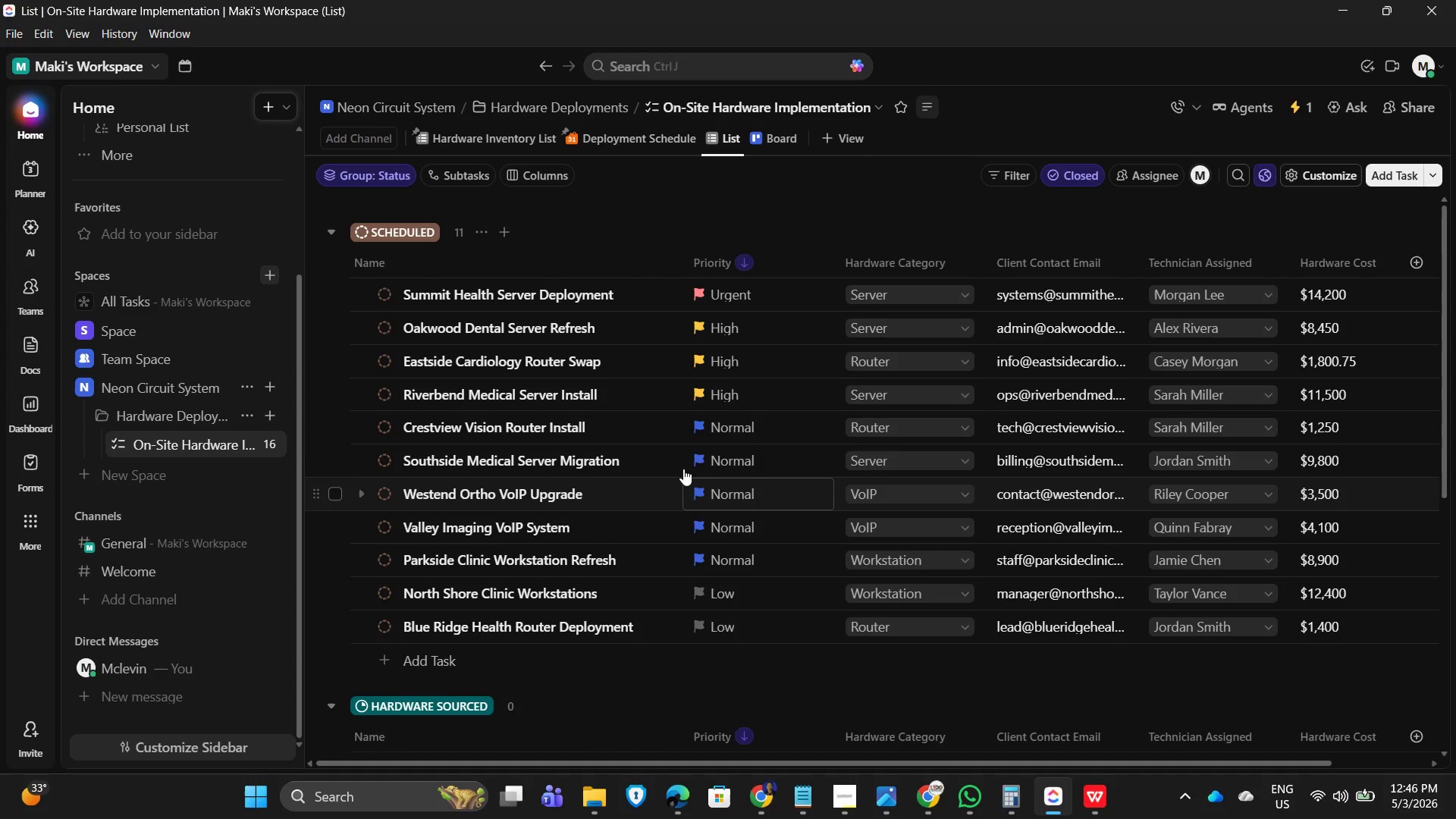 
scroll: coordinate [704, 544], scroll_direction: down, amount: 8.0
 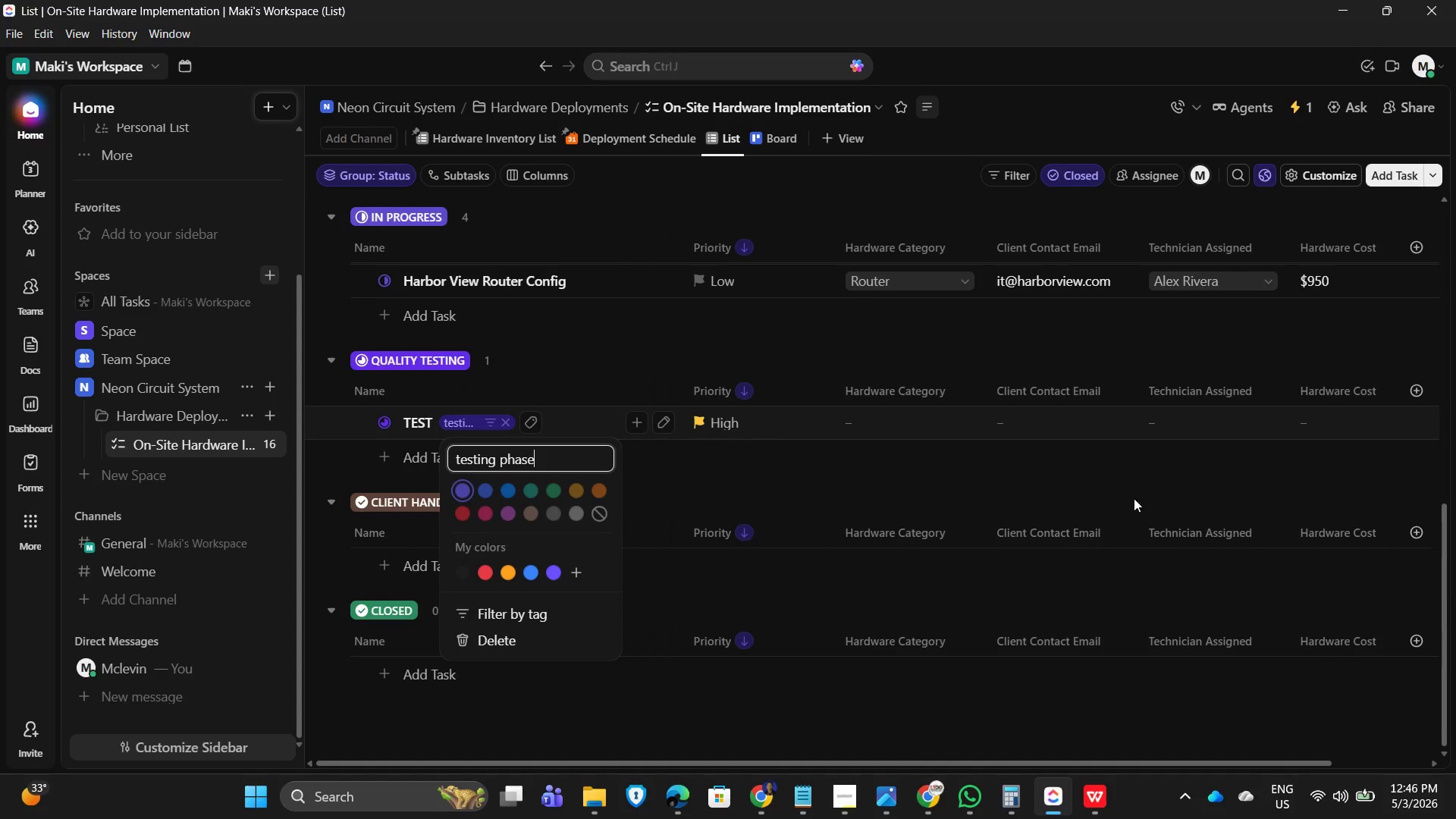 
left_click_drag(start_coordinate=[939, 500], to_coordinate=[937, 494])
 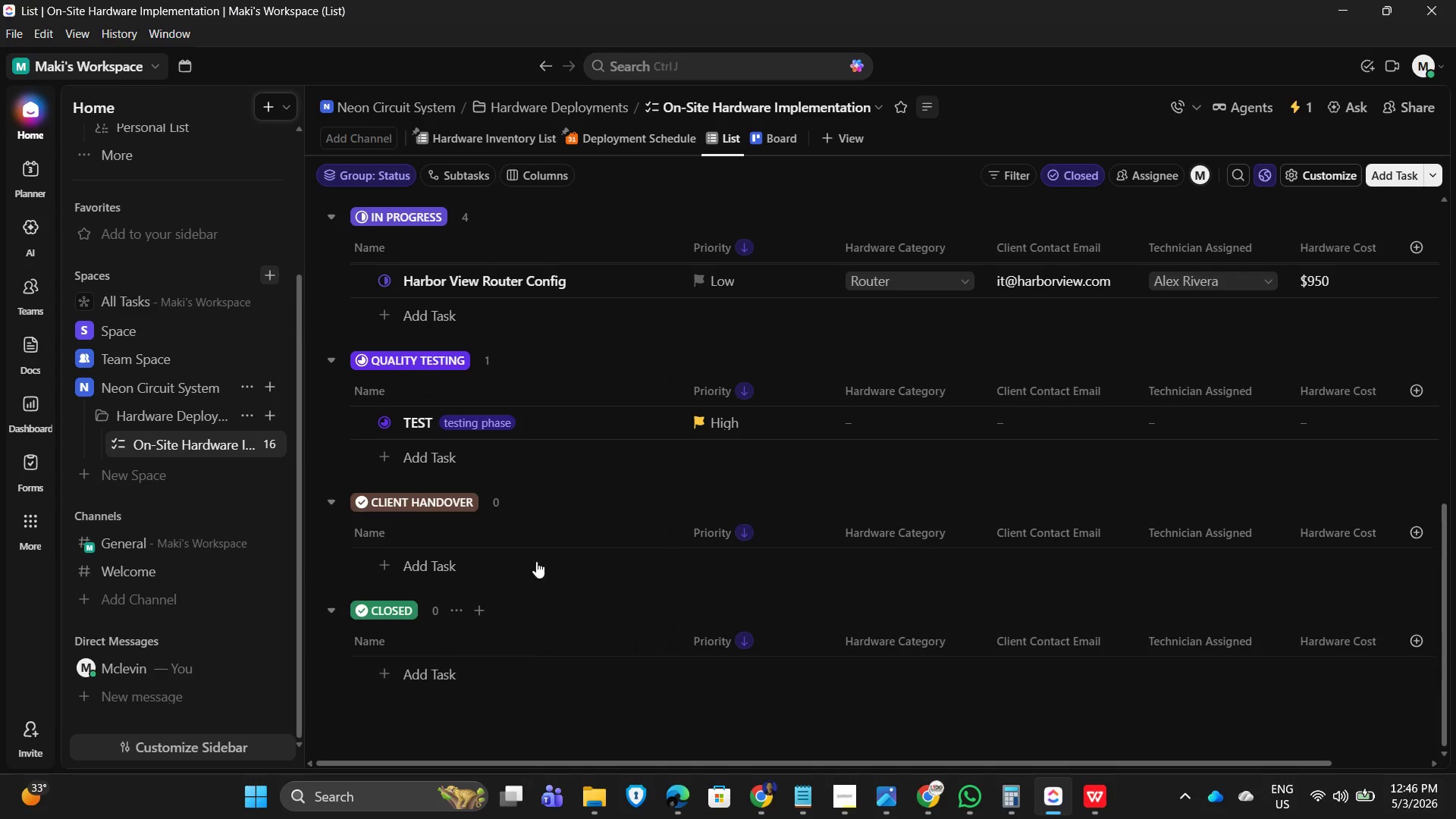 
left_click([412, 422])
 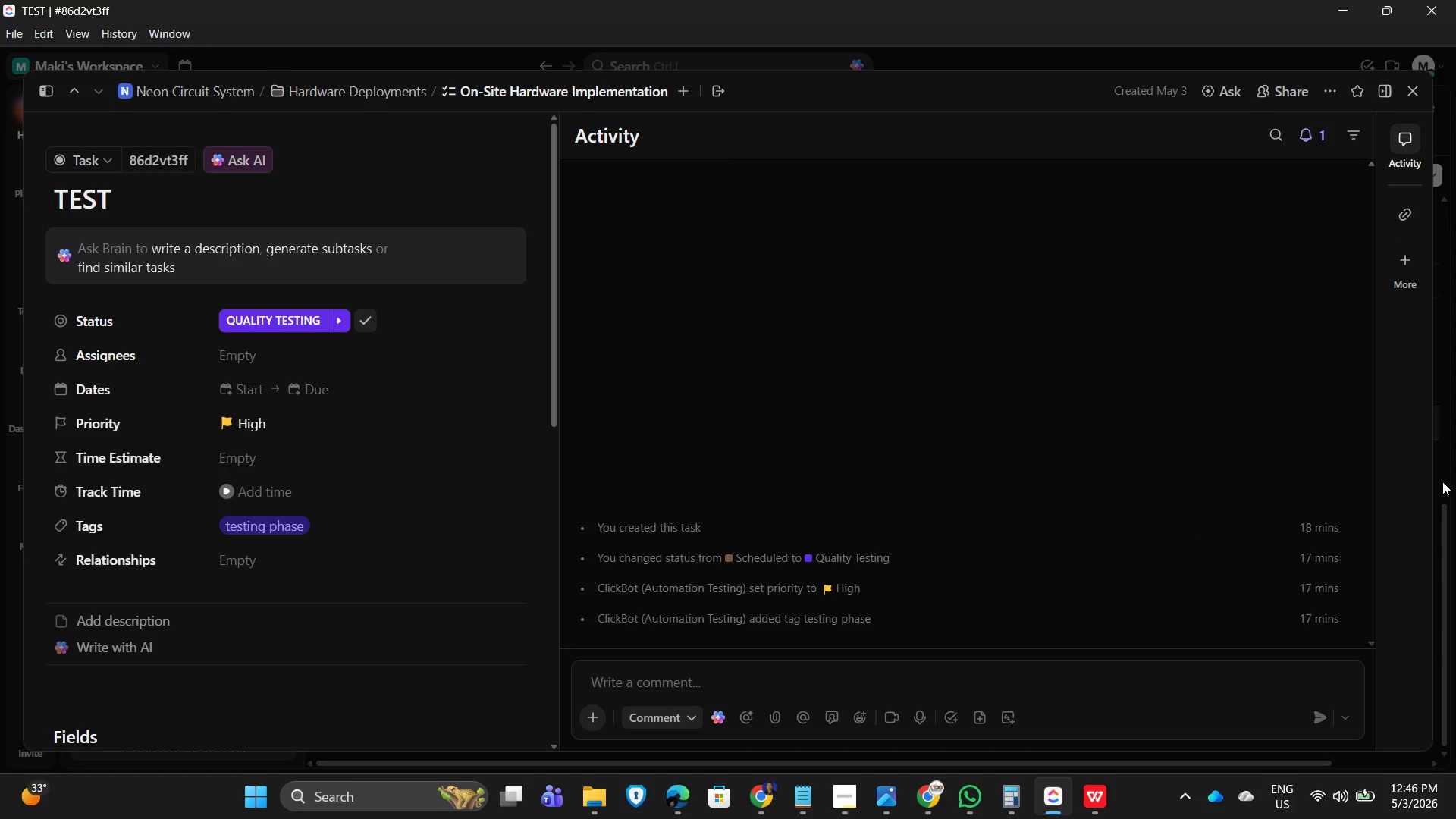 
wait(9.28)
 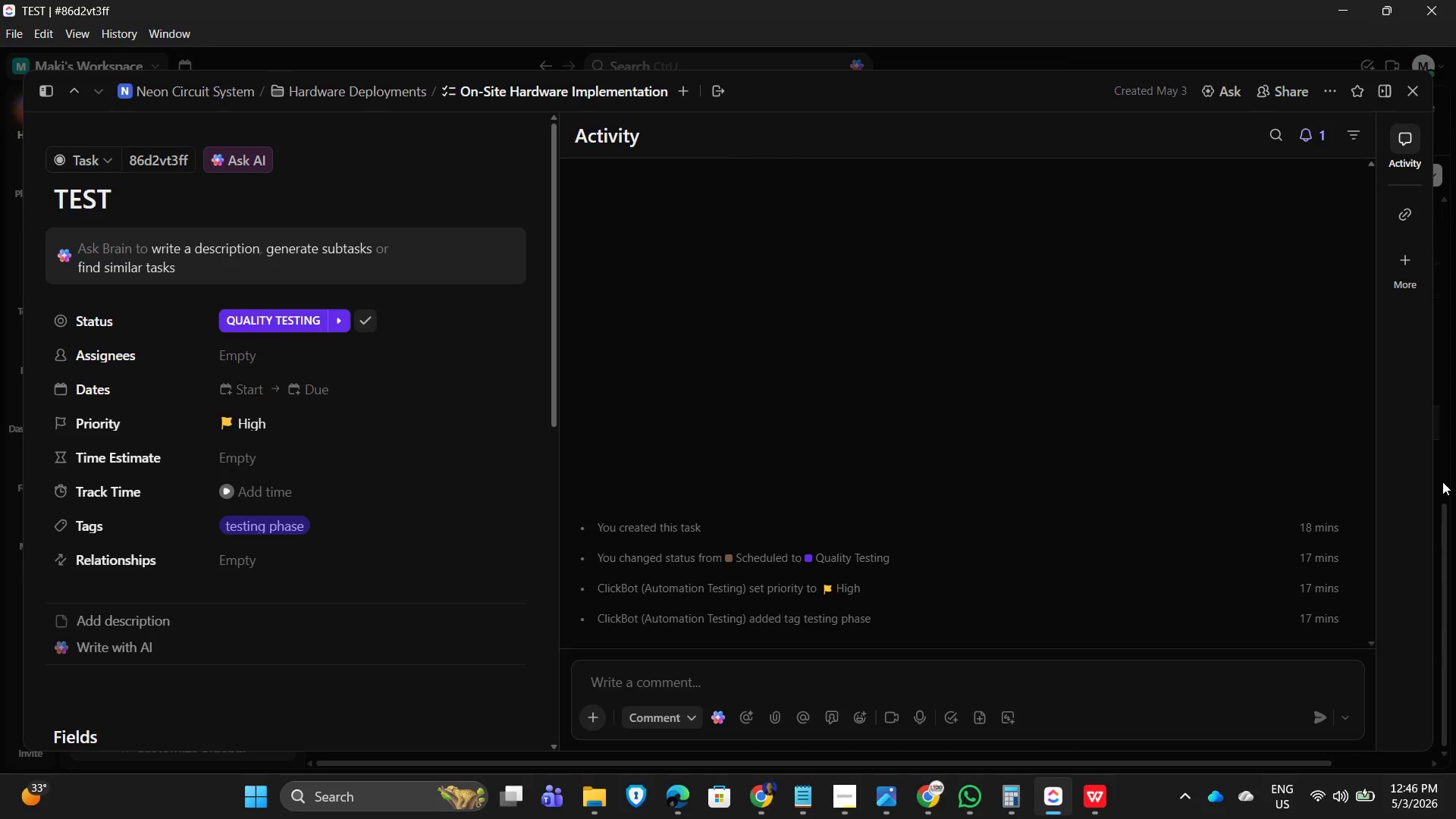 
key(PrintScreen)
 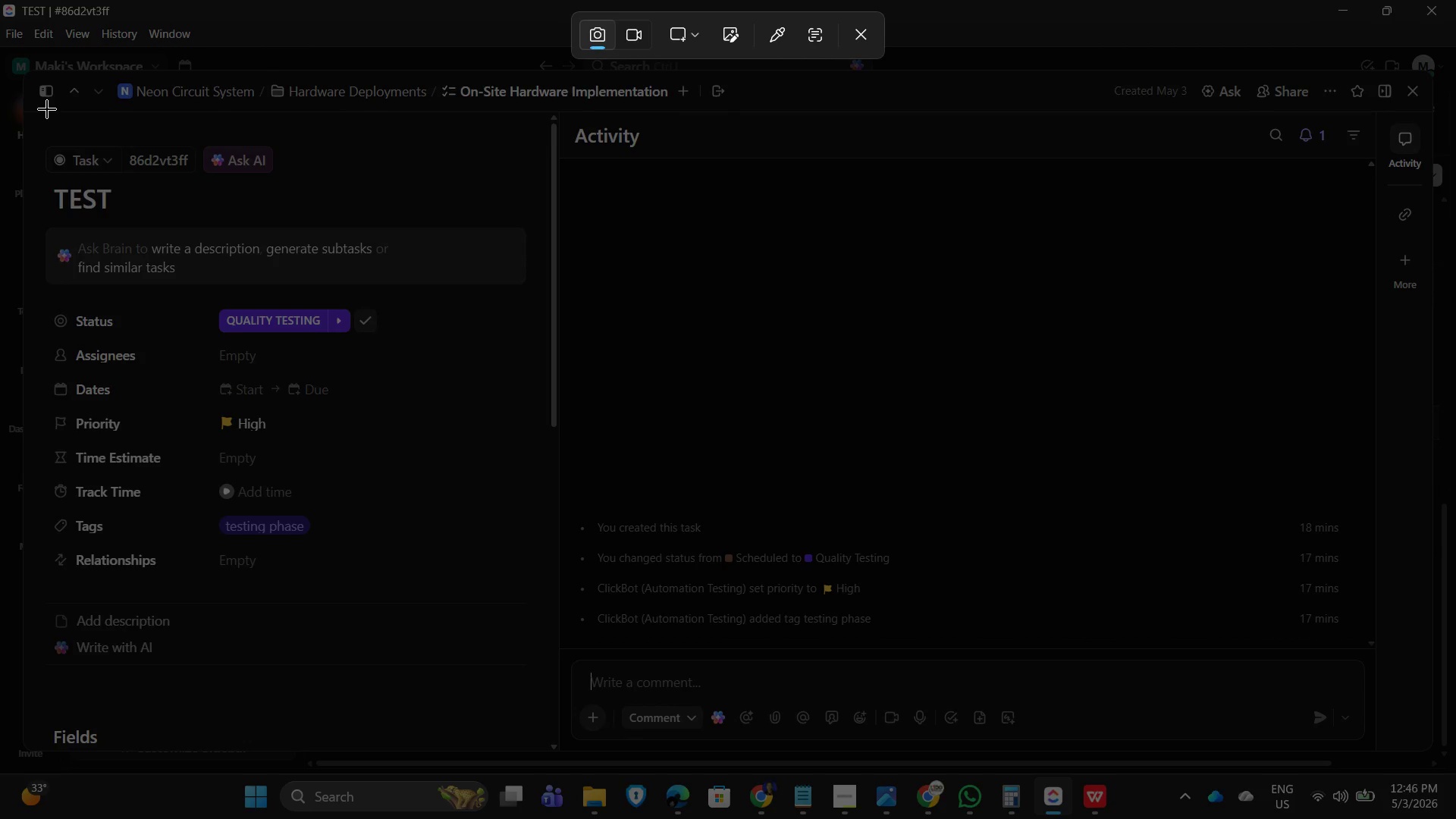 
wait(5.67)
 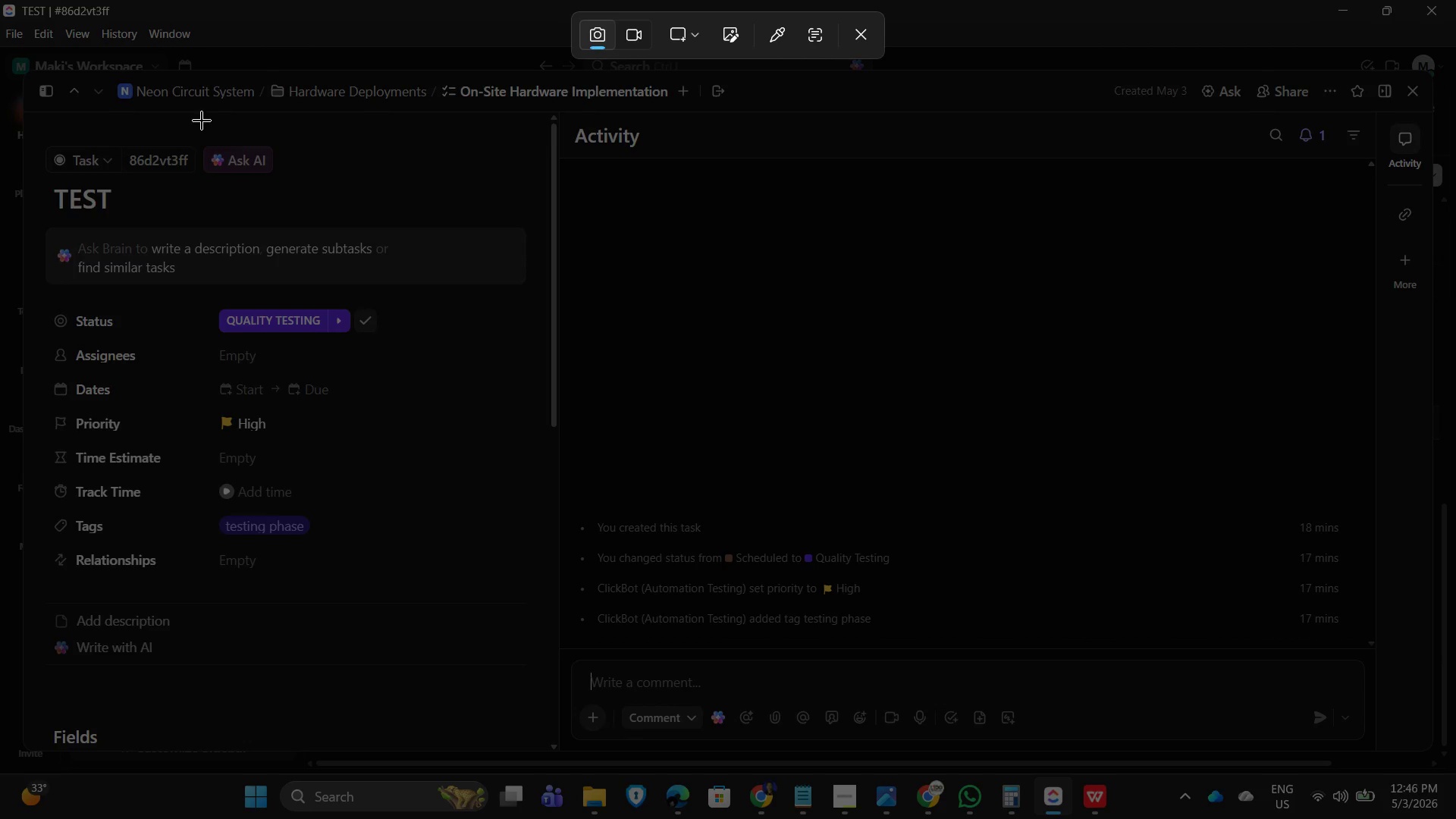 
left_click_drag(start_coordinate=[36, 77], to_coordinate=[1433, 747])
 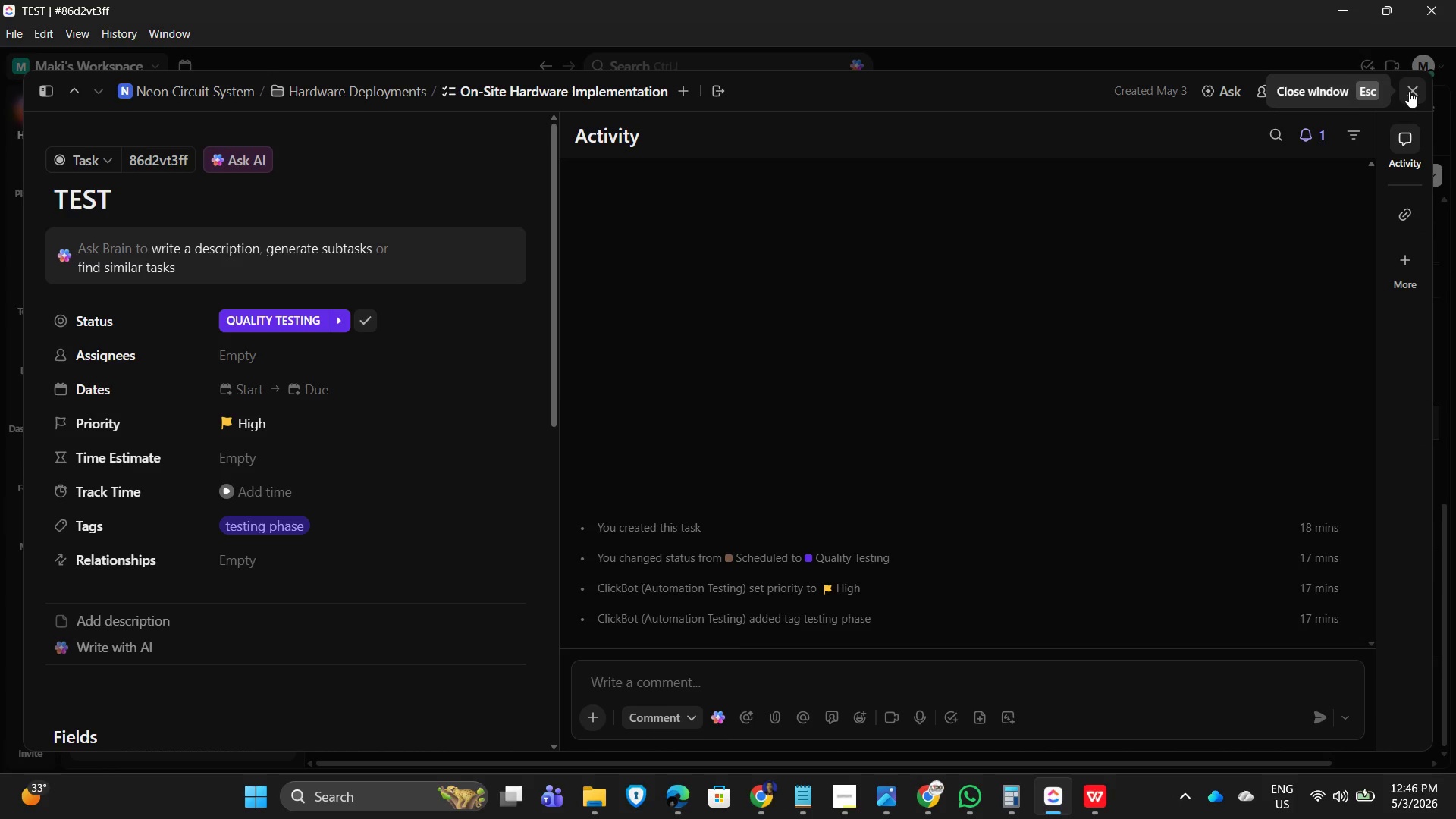 
wait(6.34)
 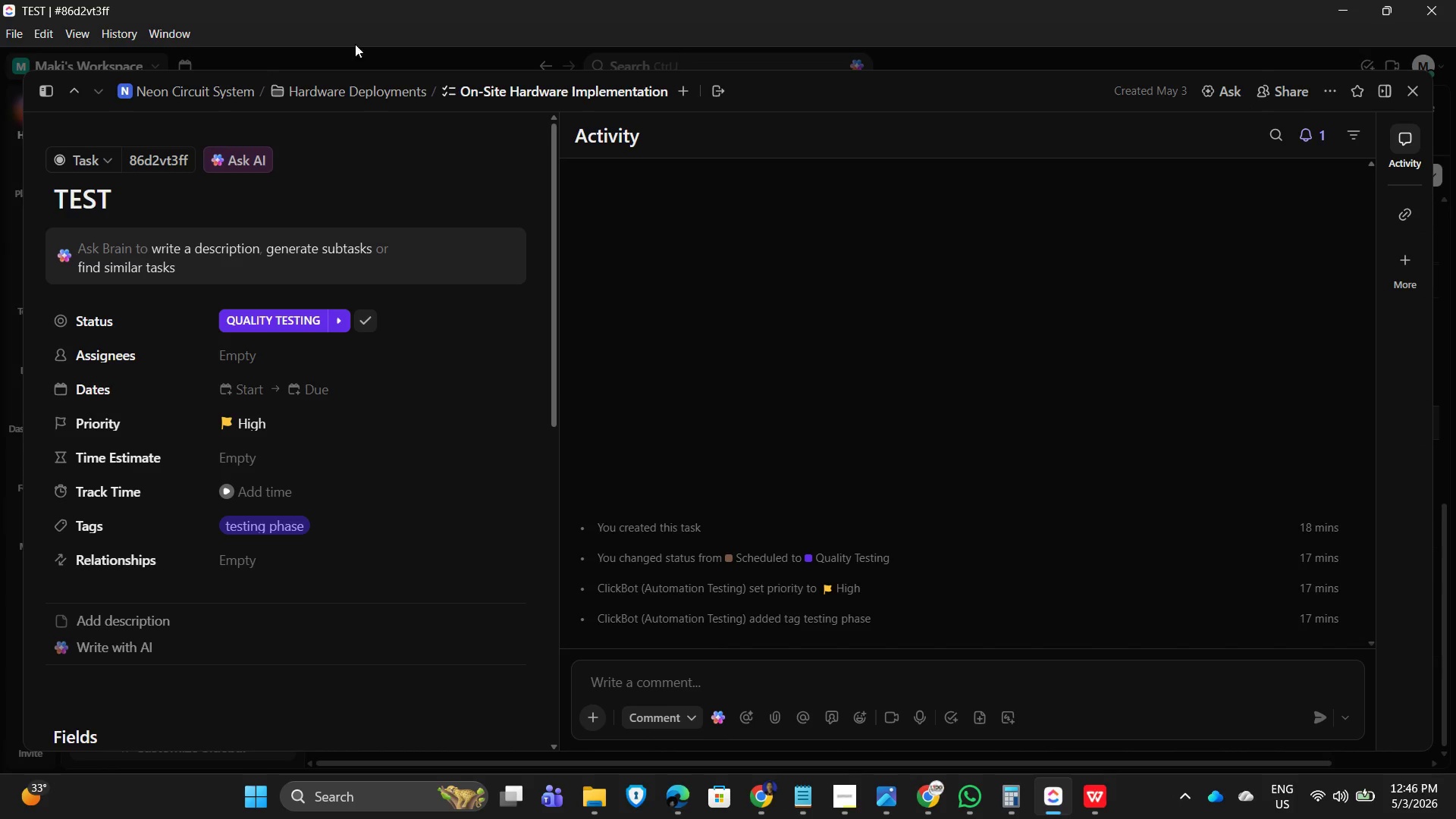 
left_click([1409, 91])
 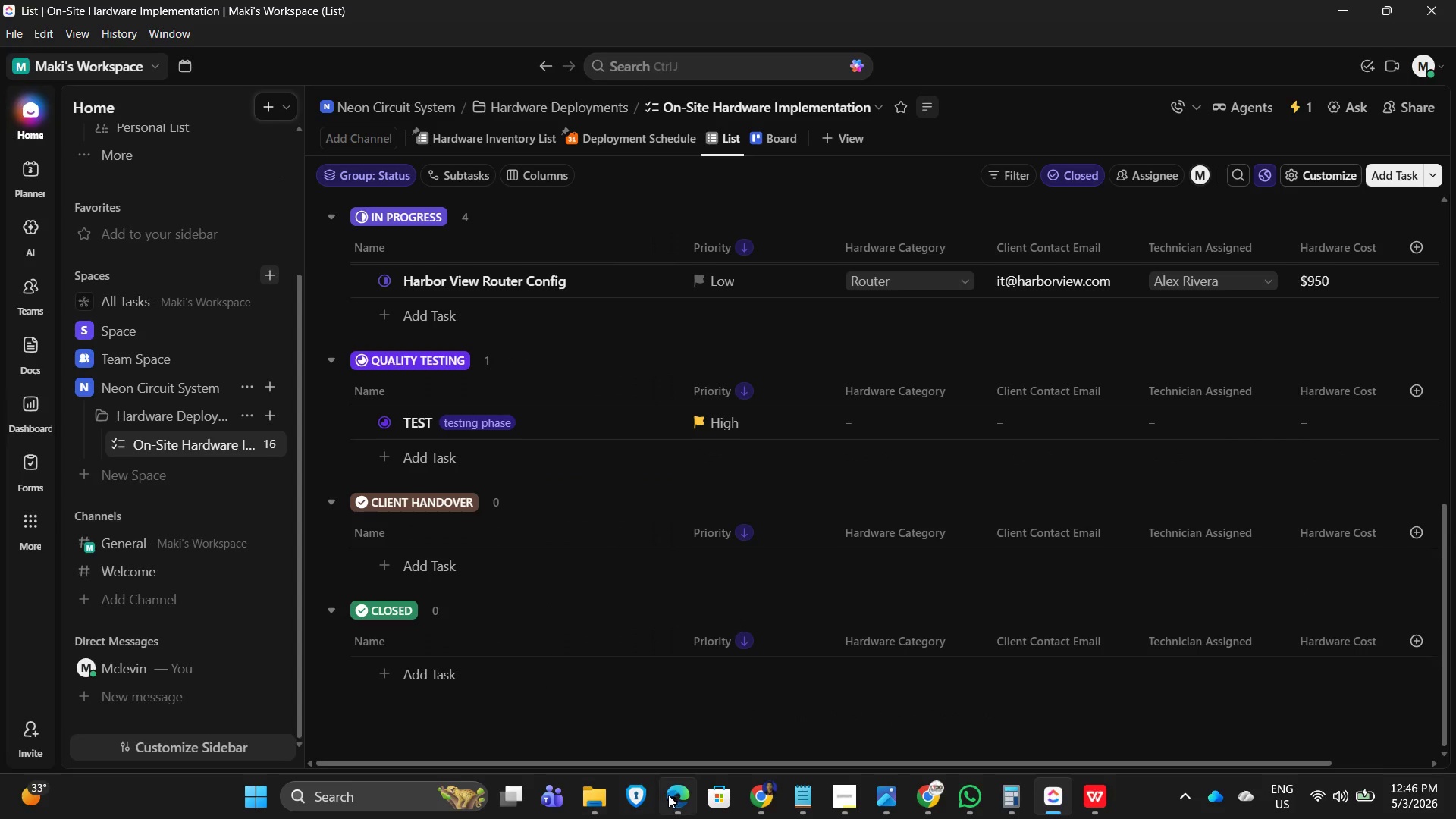 
left_click([593, 804])
 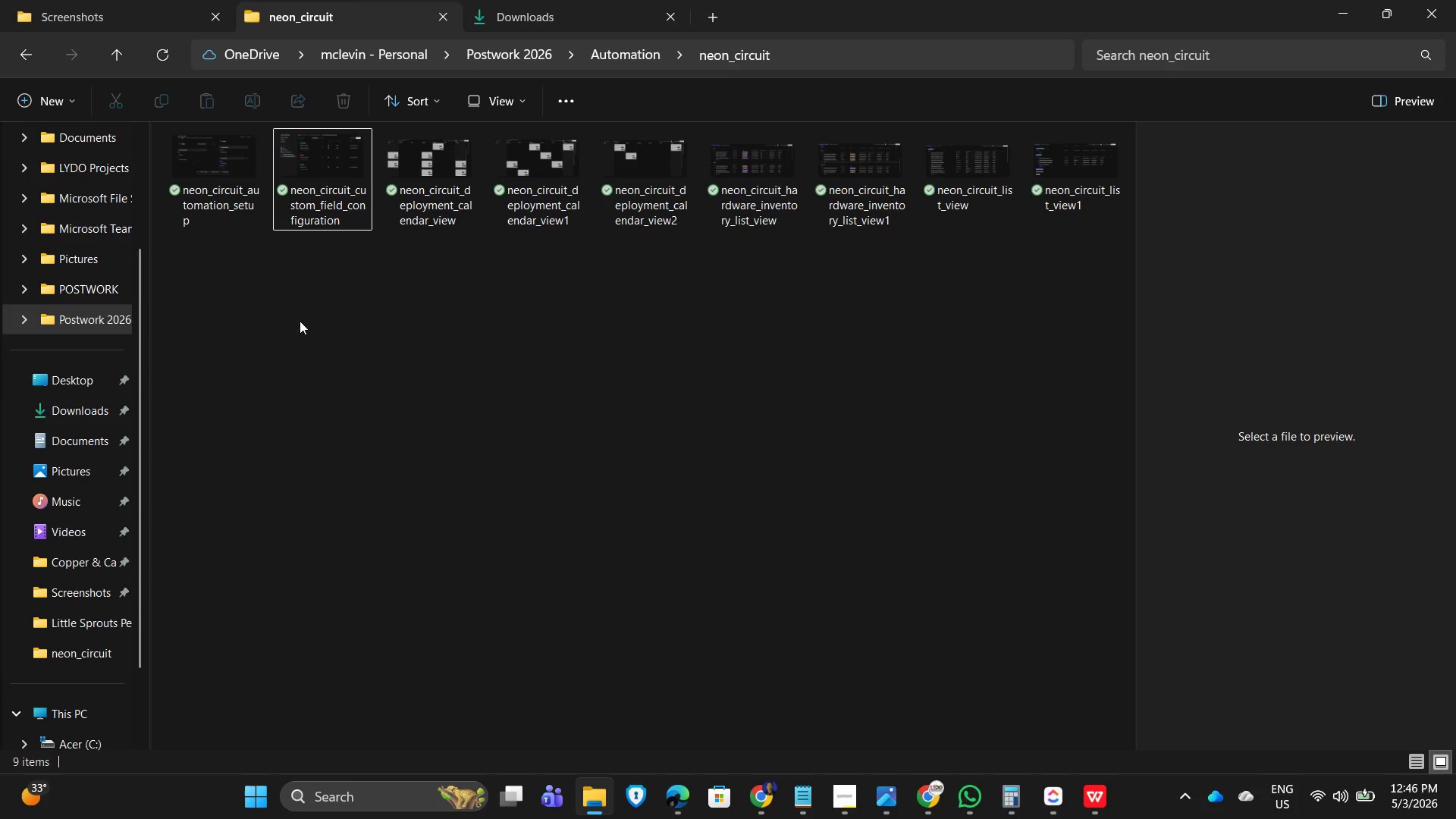 
left_click([462, 356])
 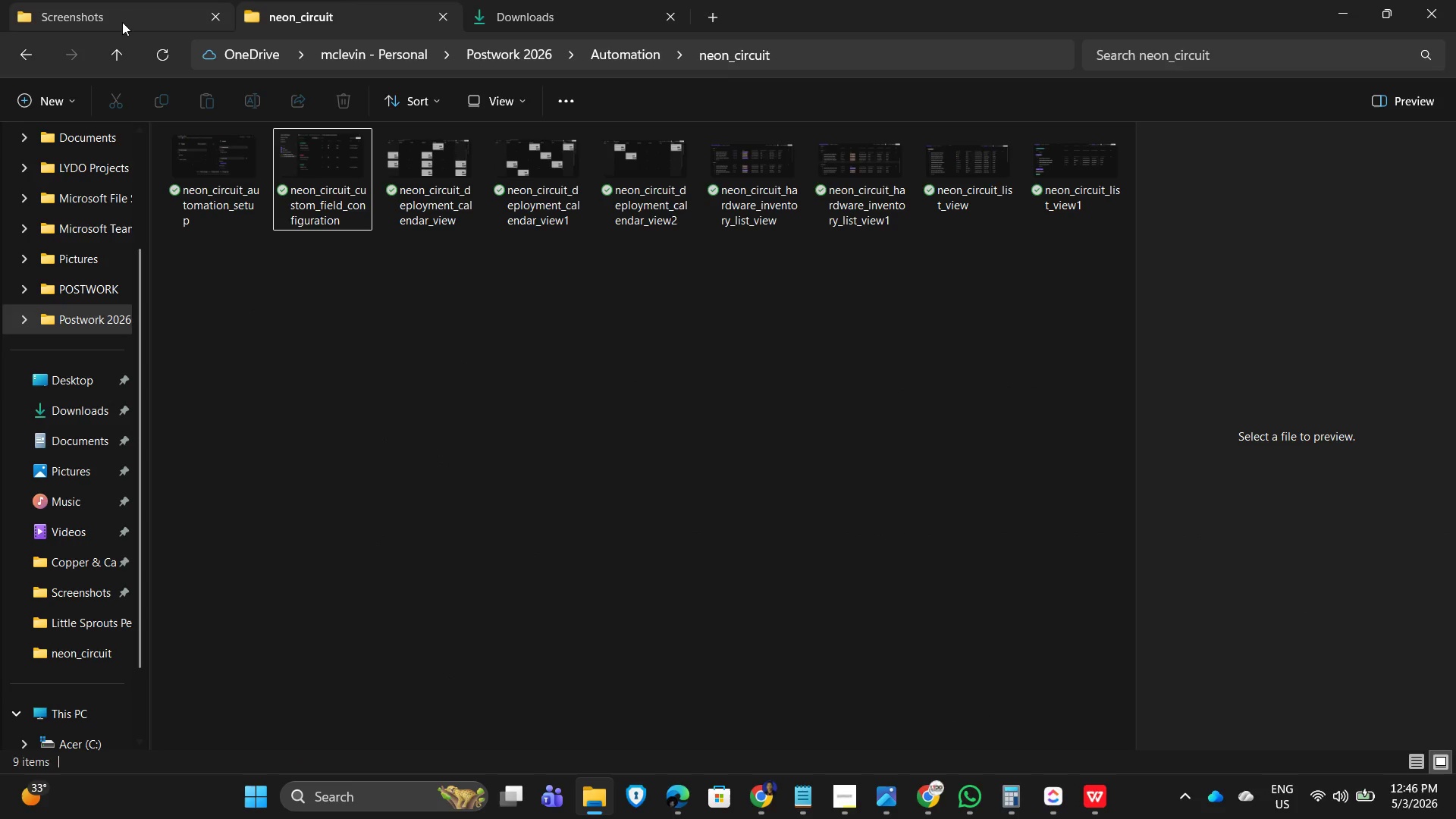 
left_click([108, 2])
 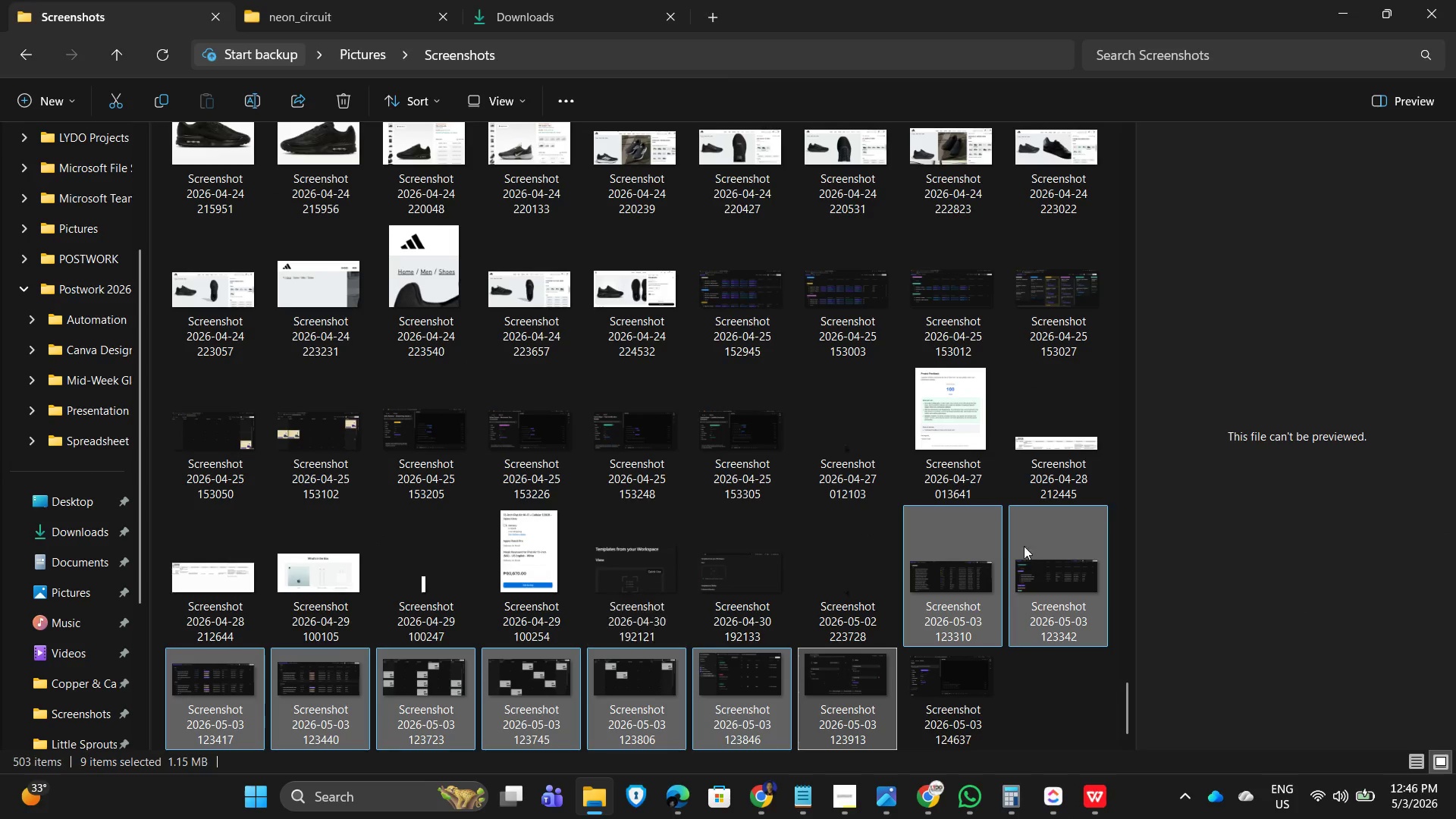 
left_click([1048, 703])
 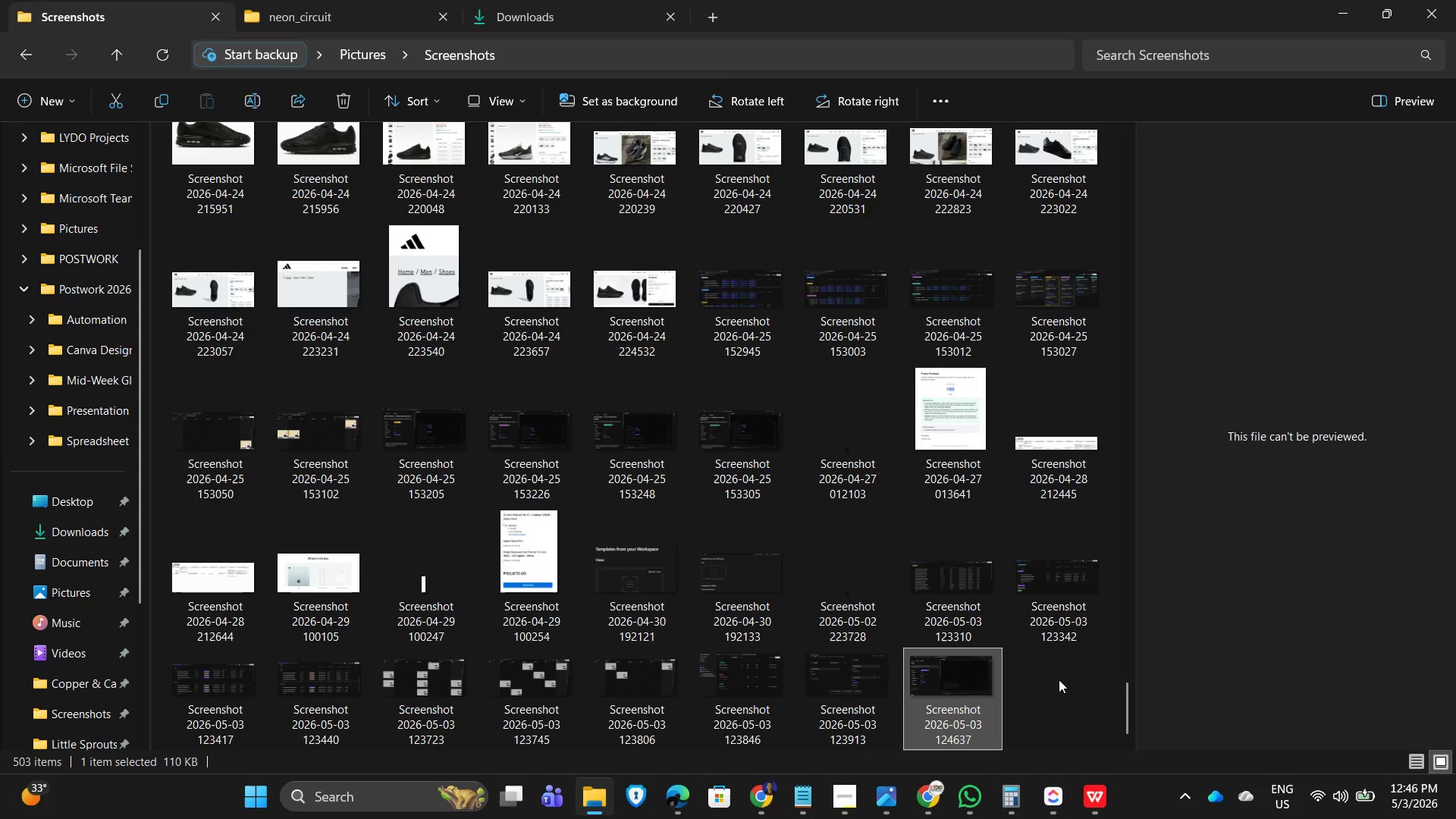 
scroll: coordinate [968, 601], scroll_direction: down, amount: 5.0
 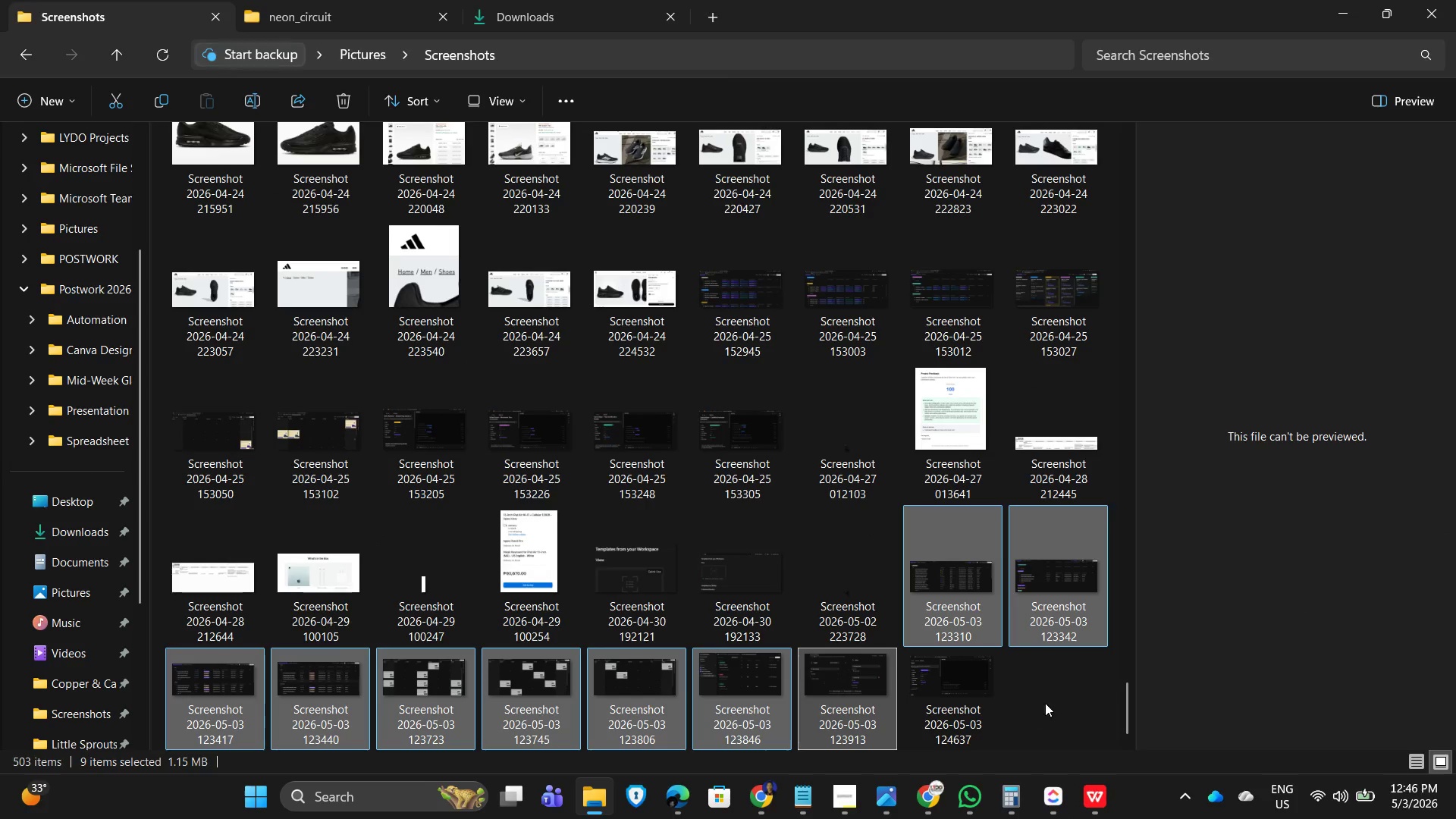 
key(Control+X)
 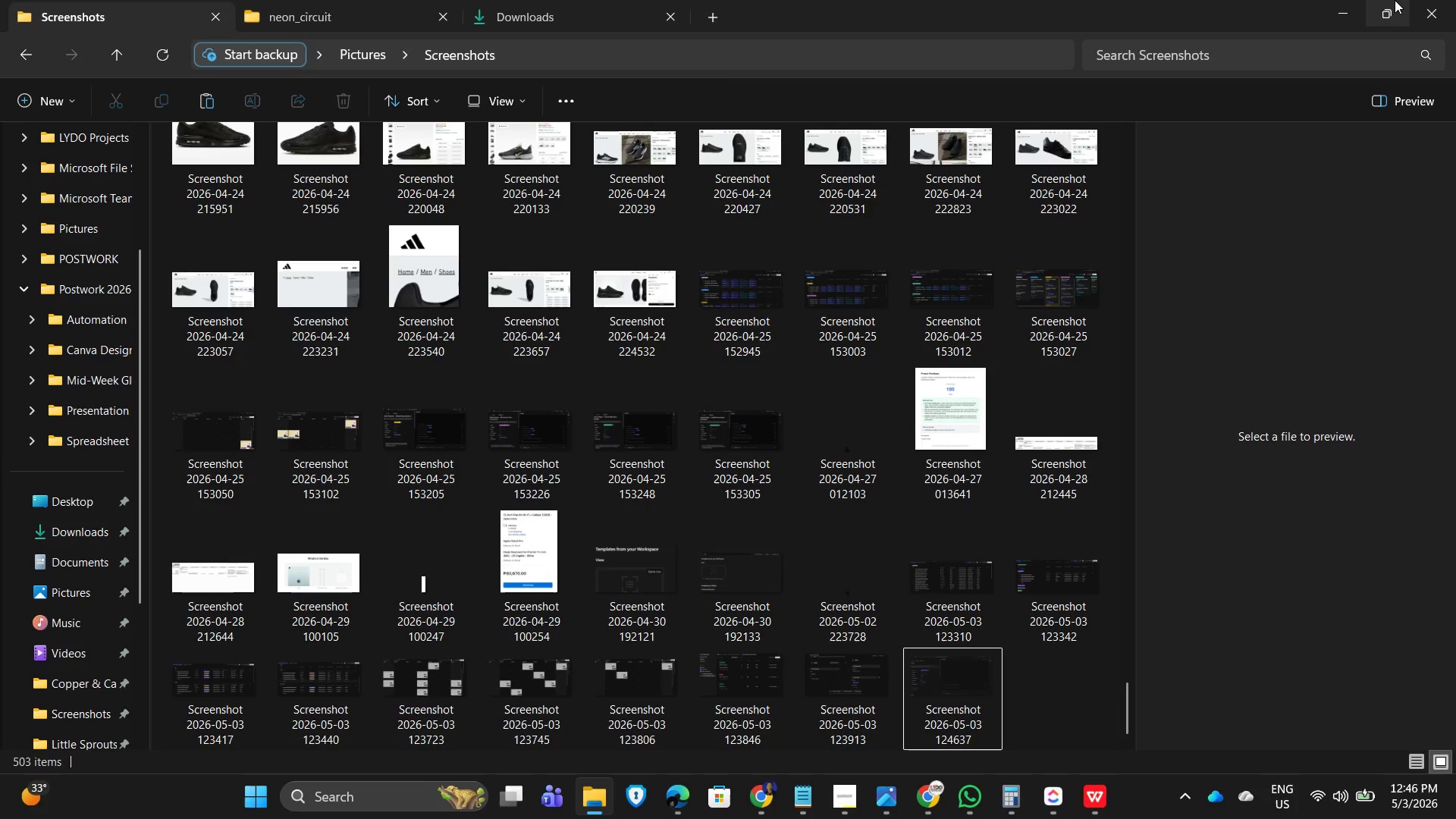 
left_click([1342, 11])
 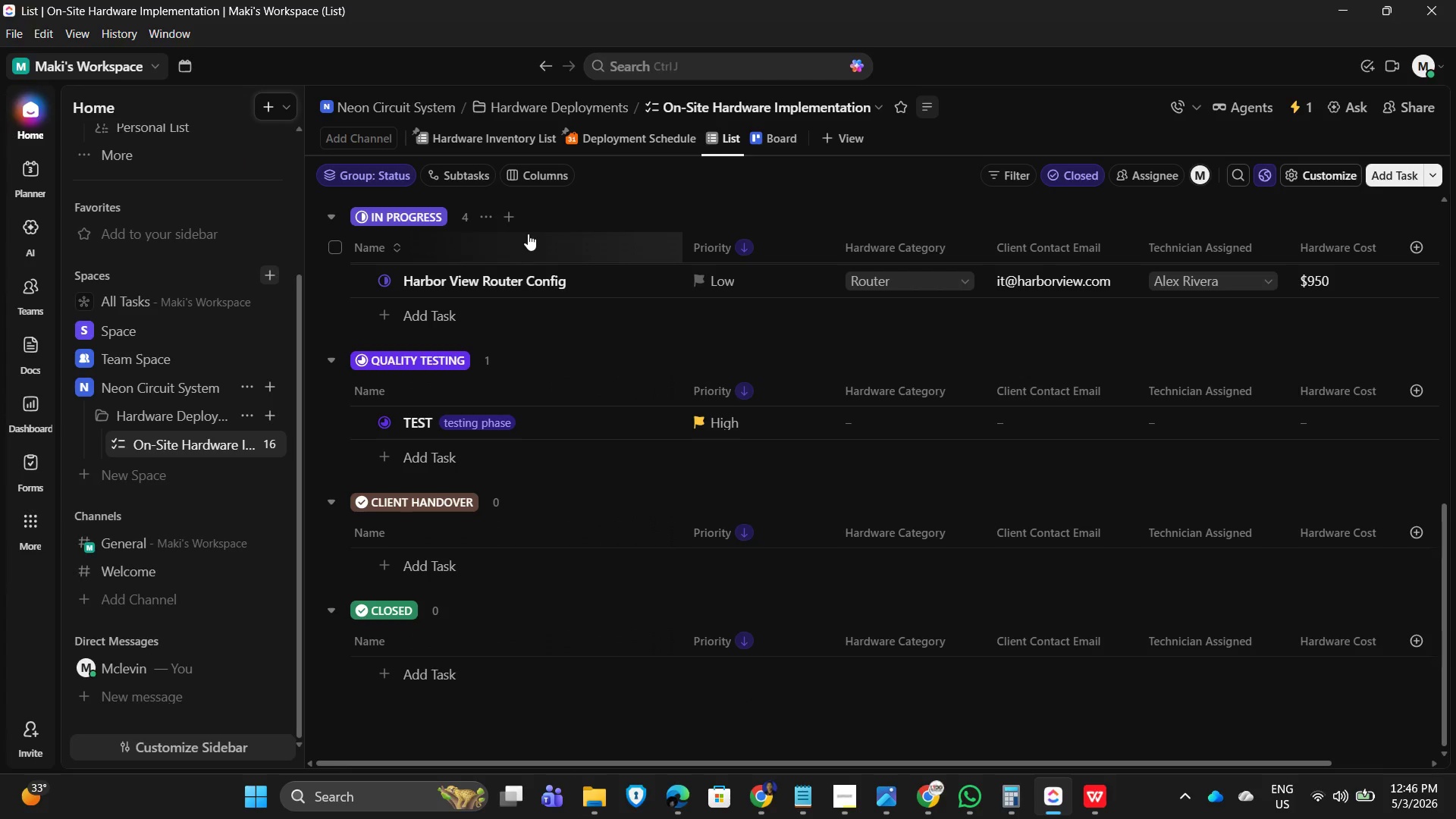 
hold_key(key=AltLeft, duration=0.31)
 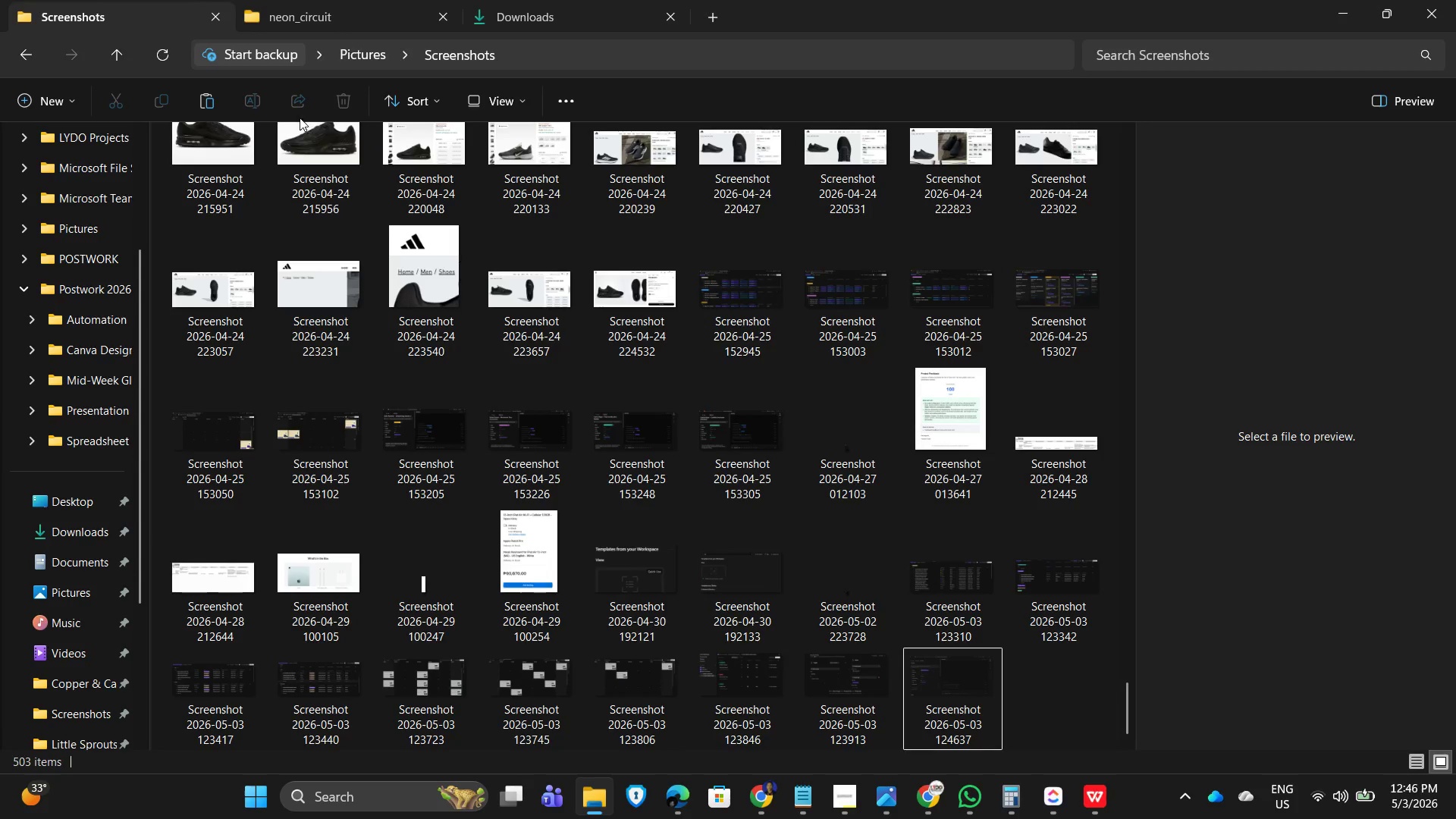 
left_click([285, 0])